 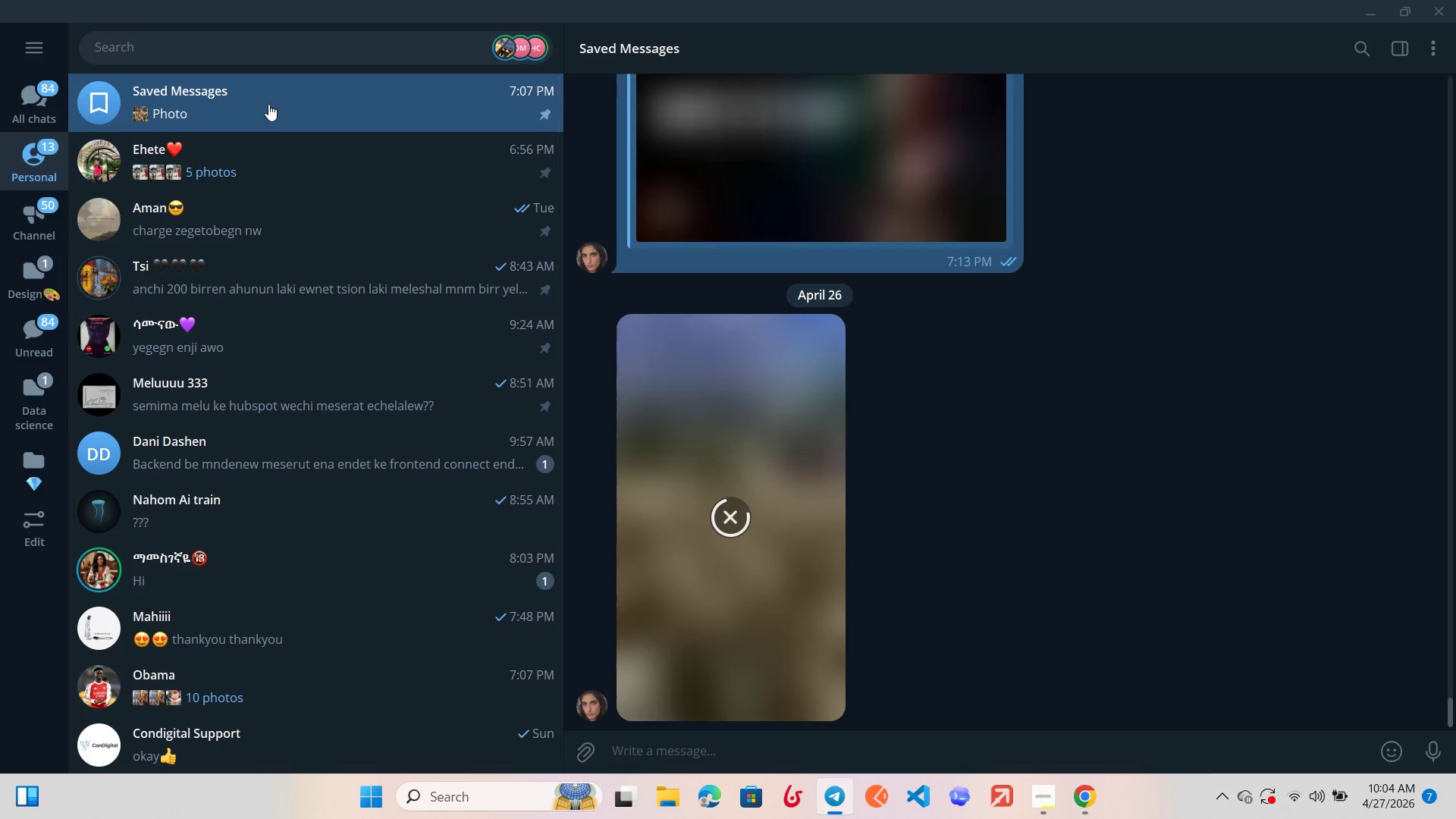 
key(Control+V)
 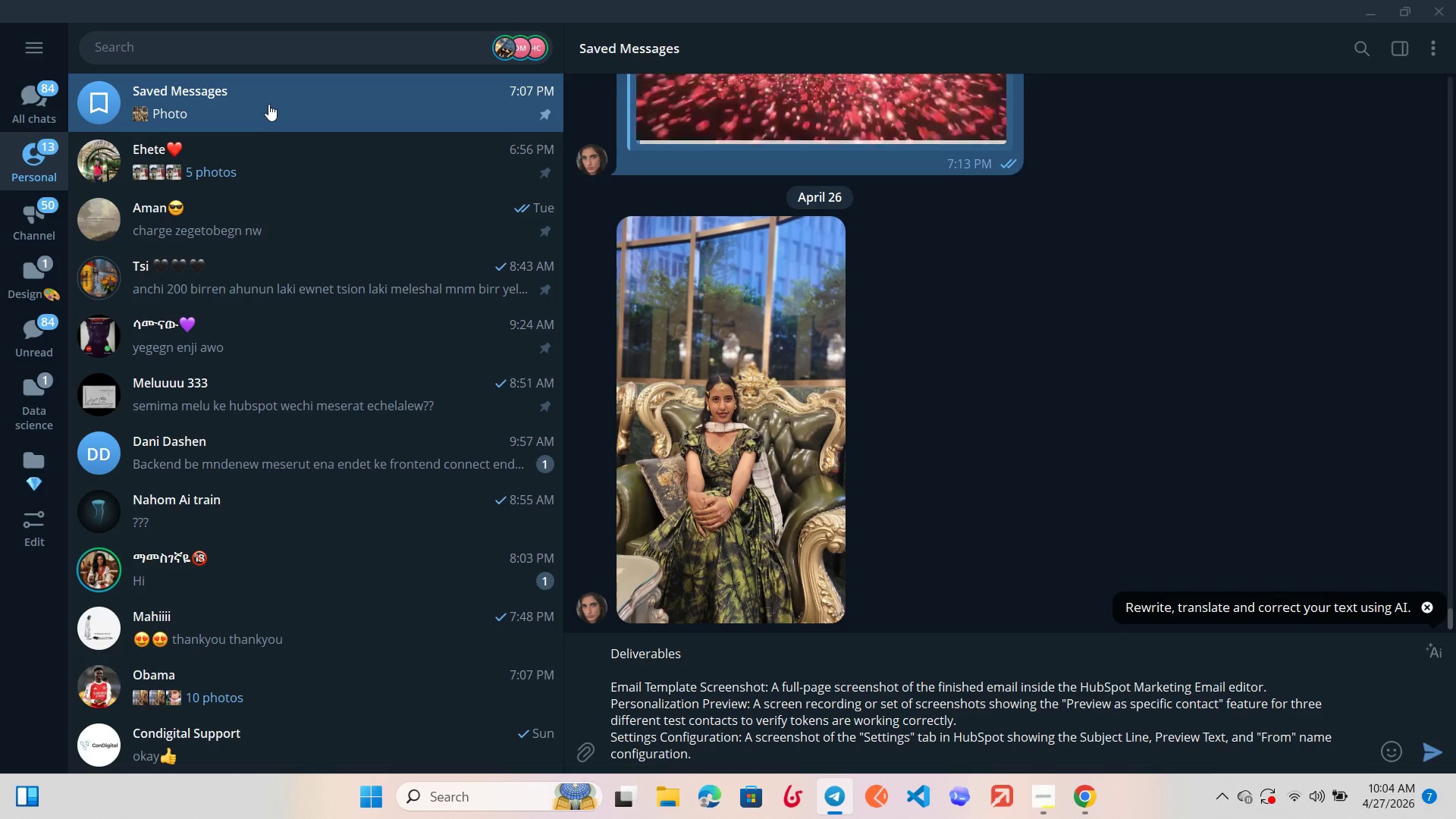 
key(Enter)
 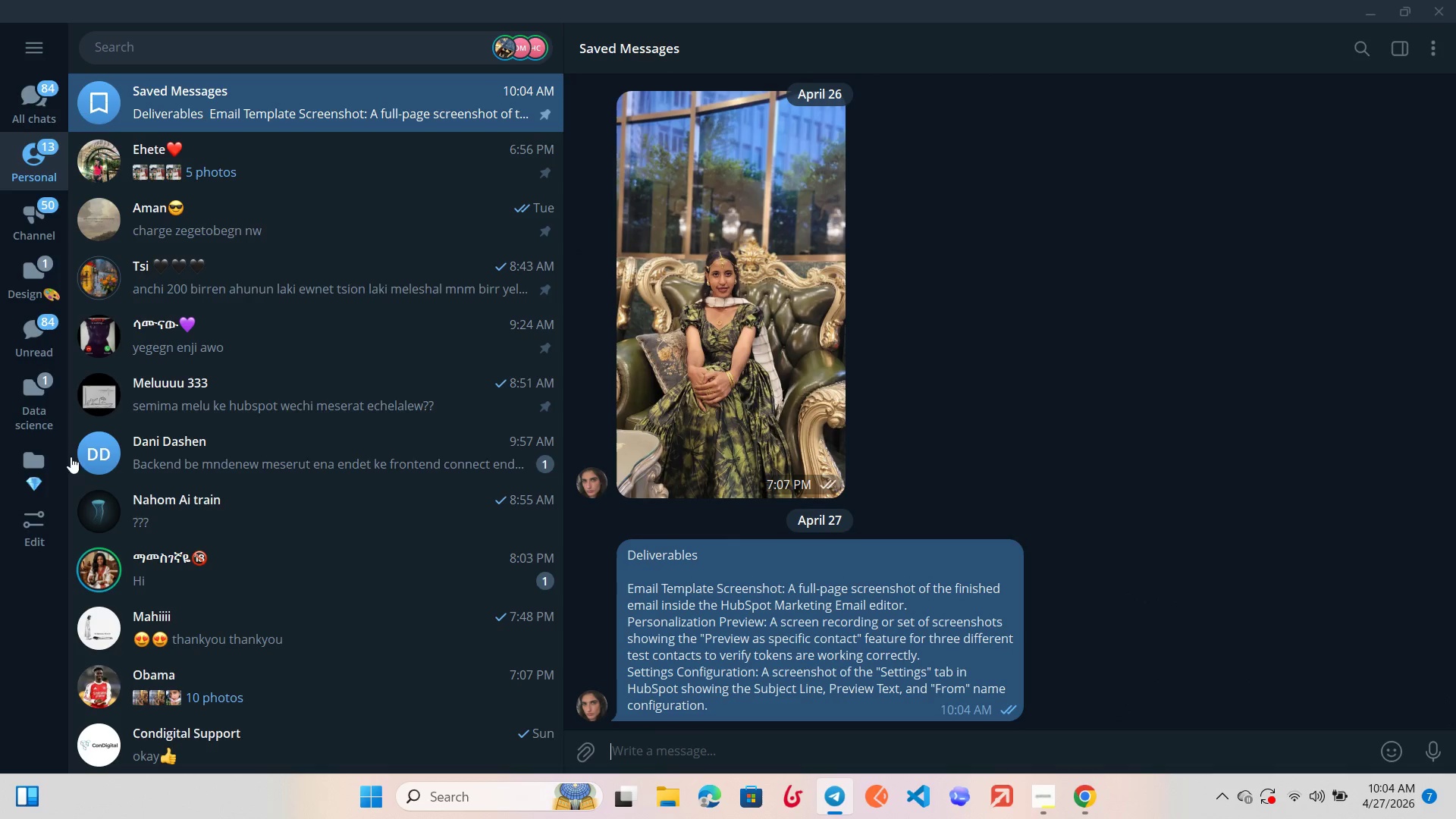 
scroll: coordinate [103, 436], scroll_direction: up, amount: 1.0
 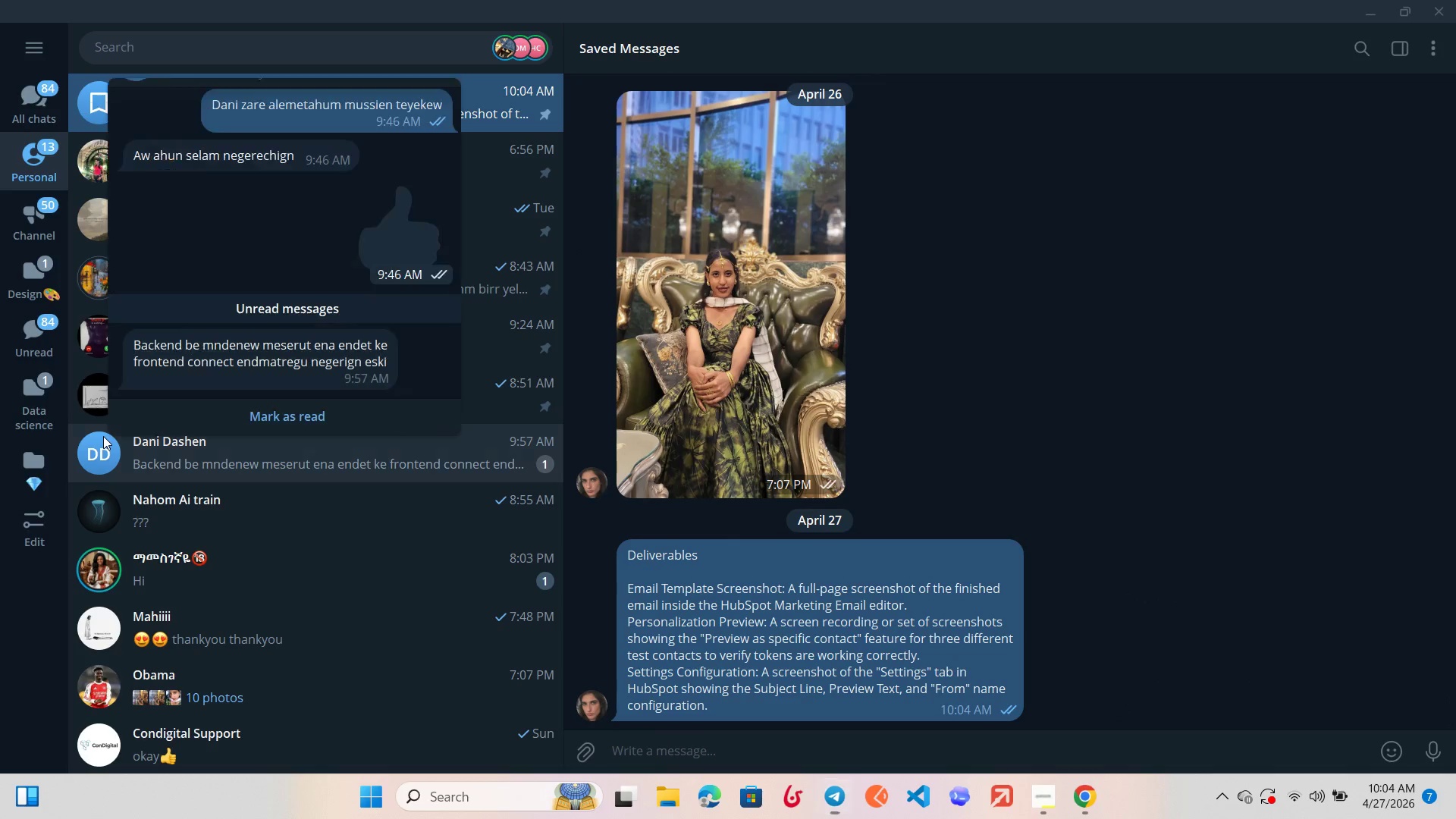 
right_click([103, 436])
 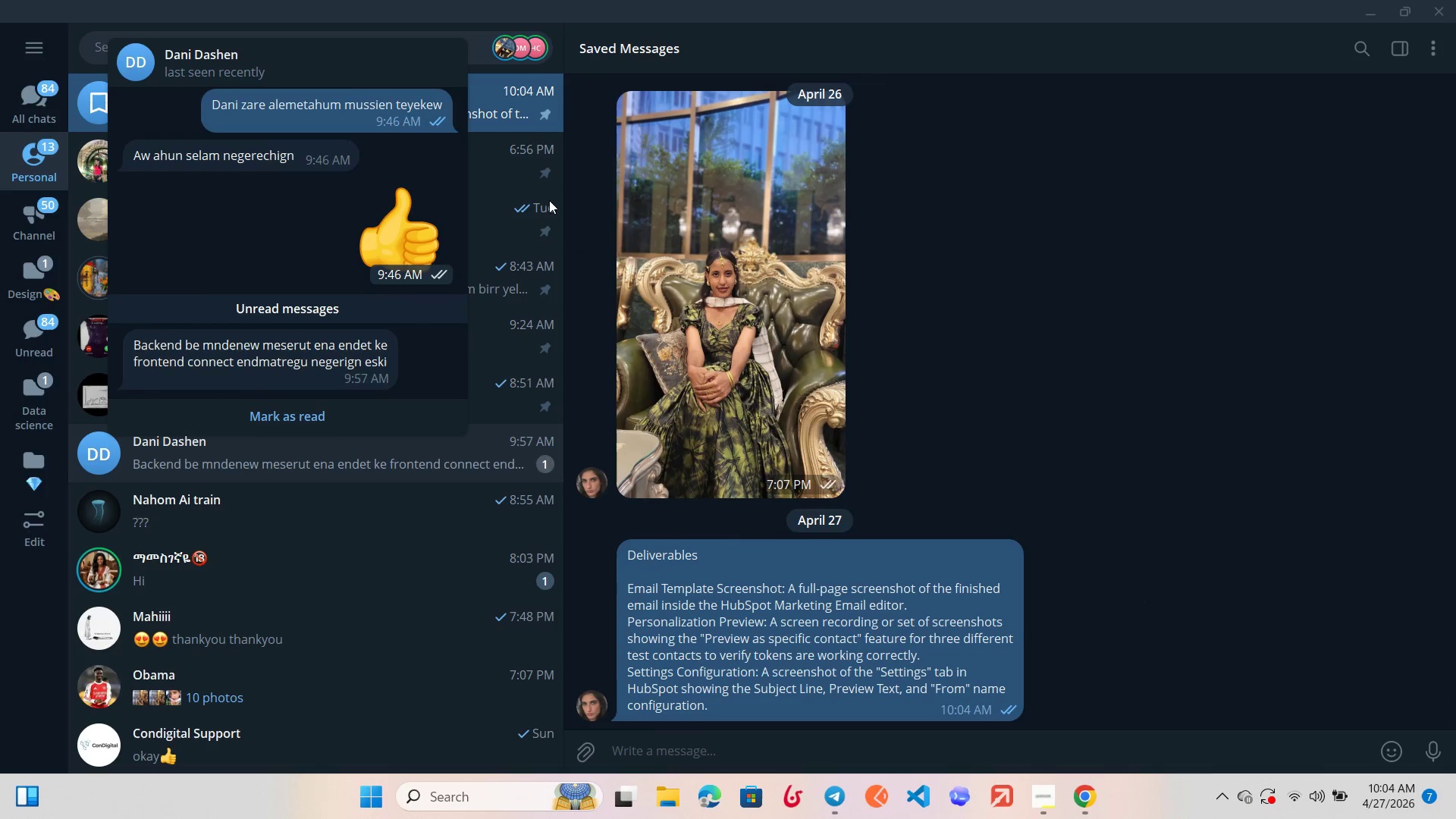 
left_click([1036, 251])
 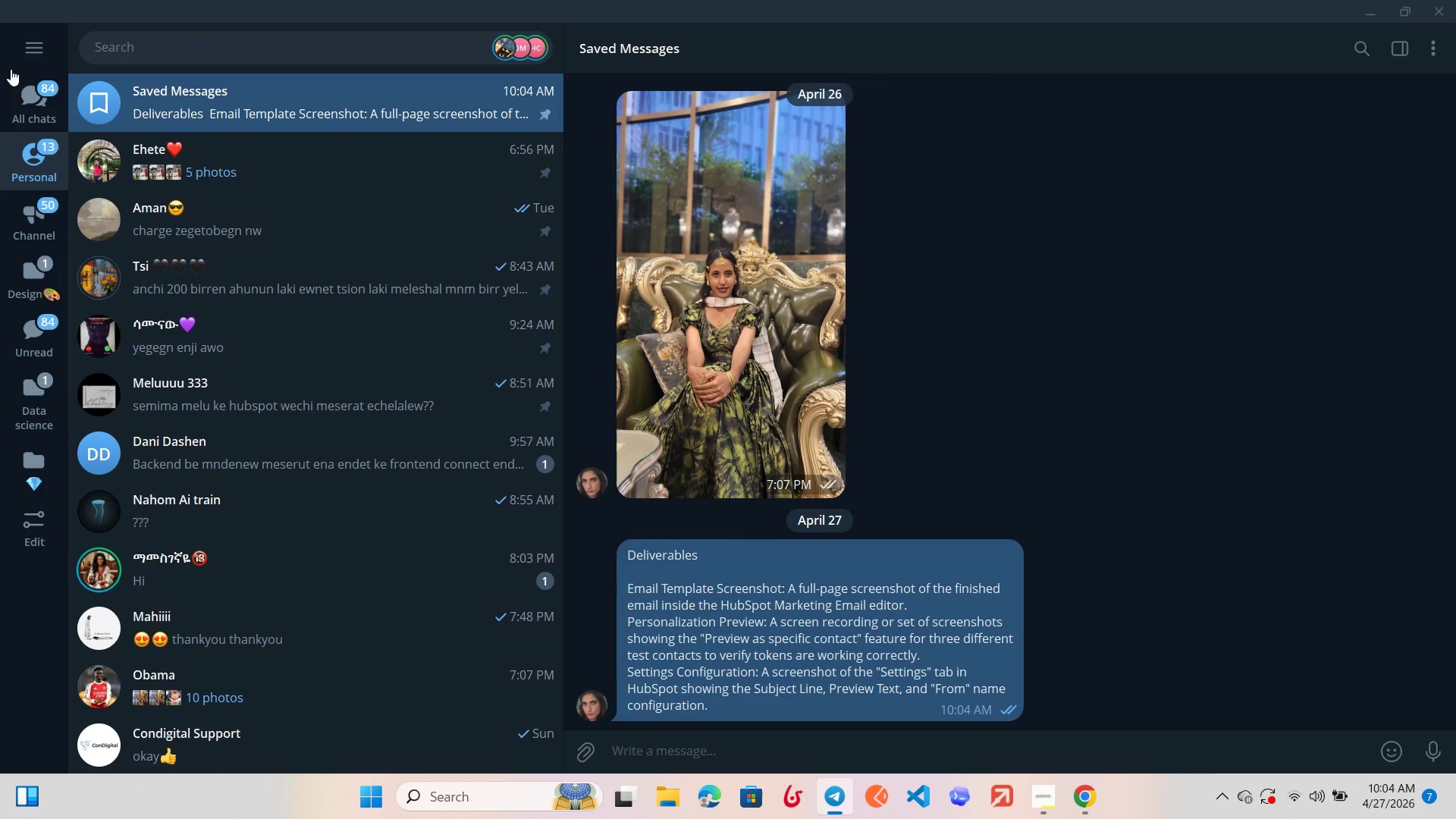 
left_click([0, 92])
 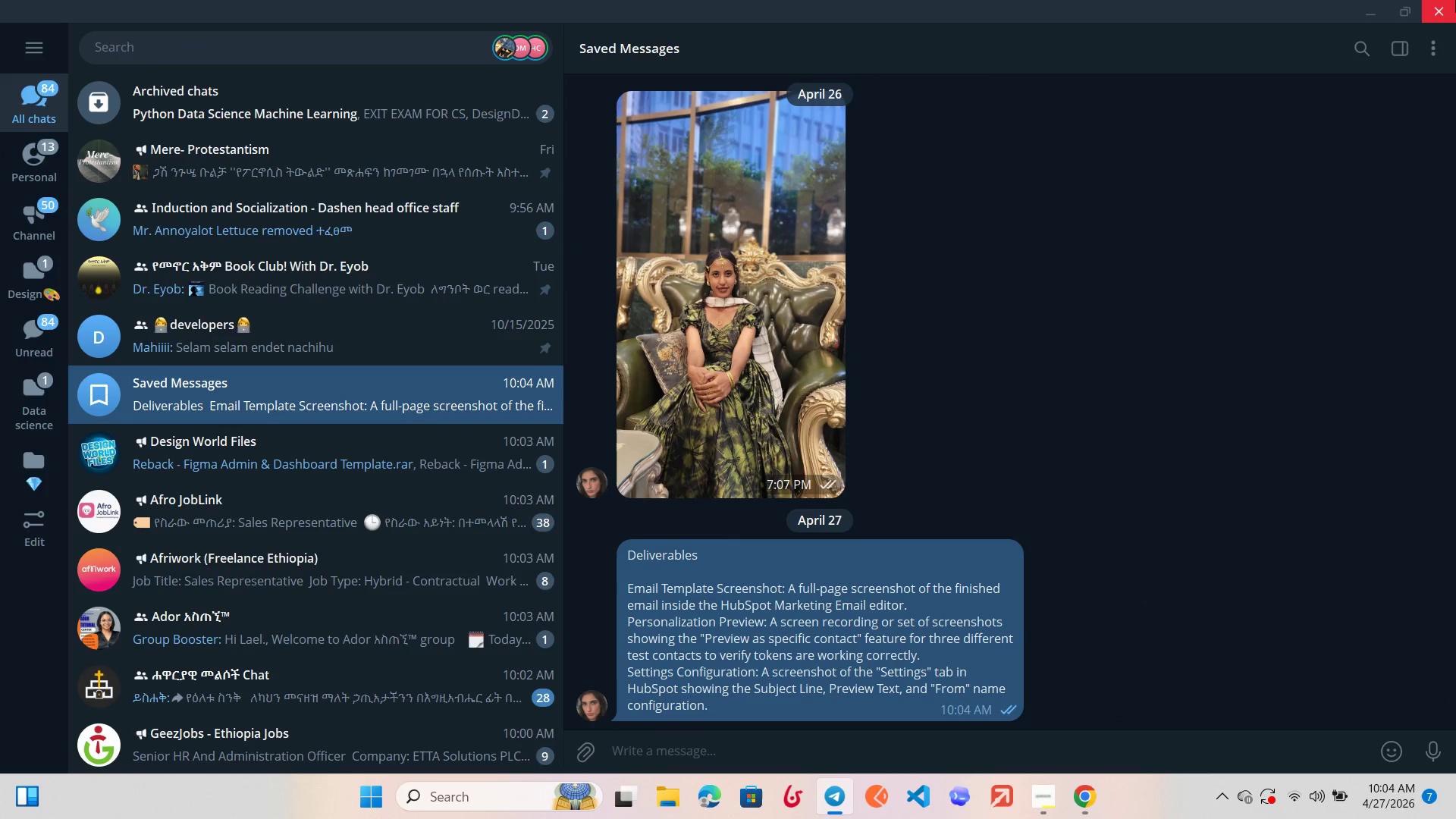 
left_click([1455, 0])